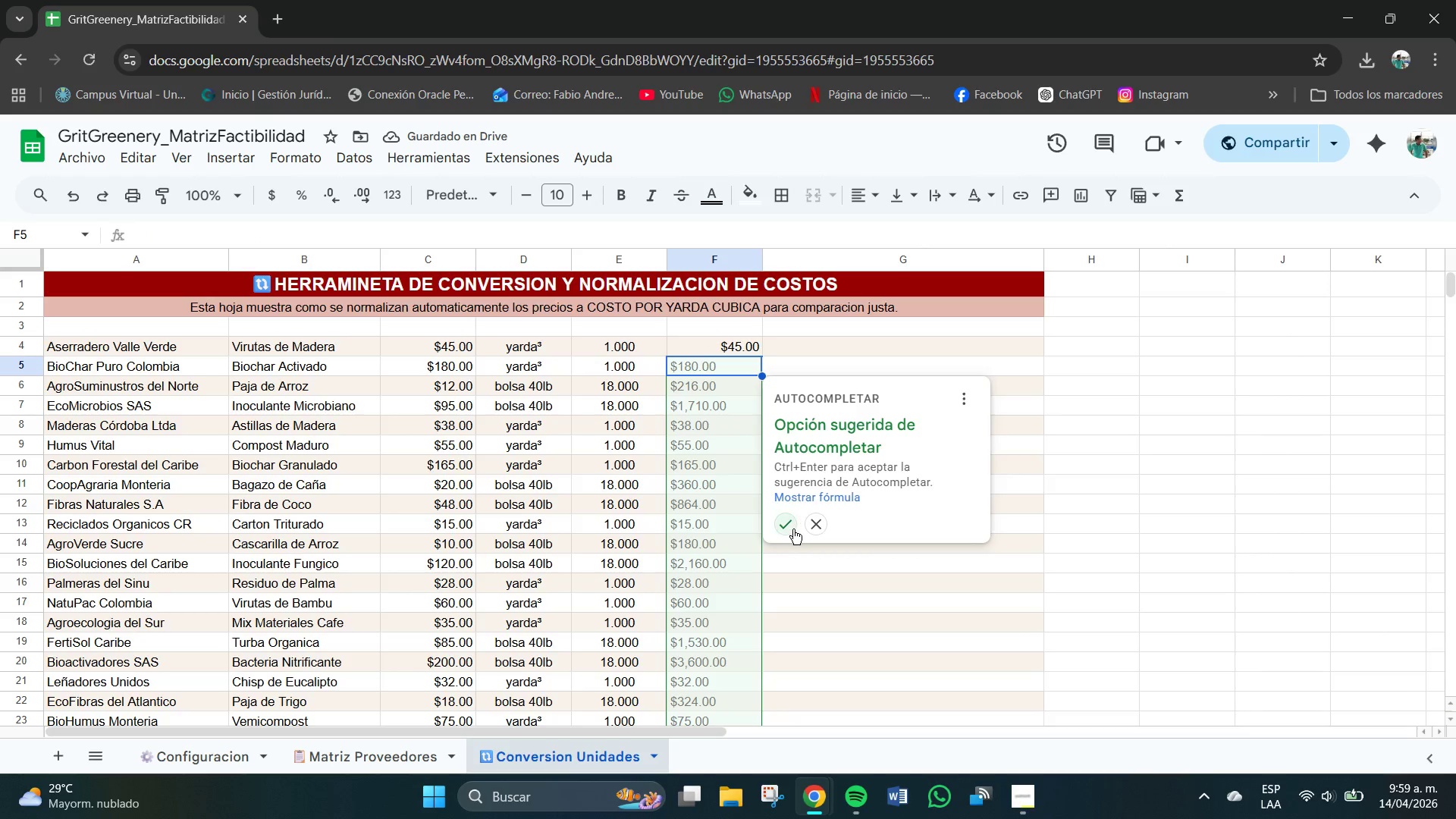 
scroll: coordinate [738, 440], scroll_direction: down, amount: 1.0
 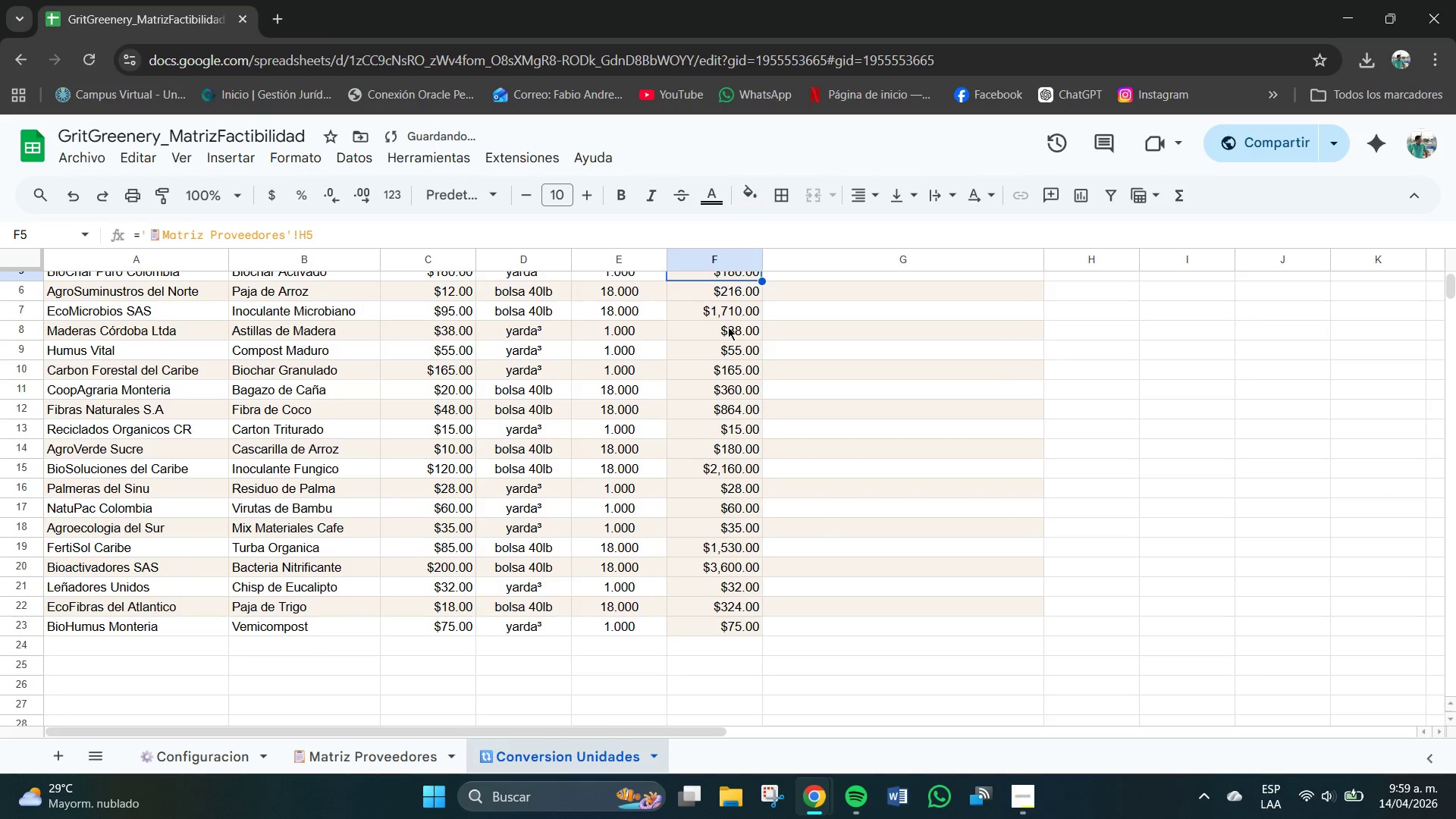 
scroll: coordinate [724, 319], scroll_direction: up, amount: 1.0
 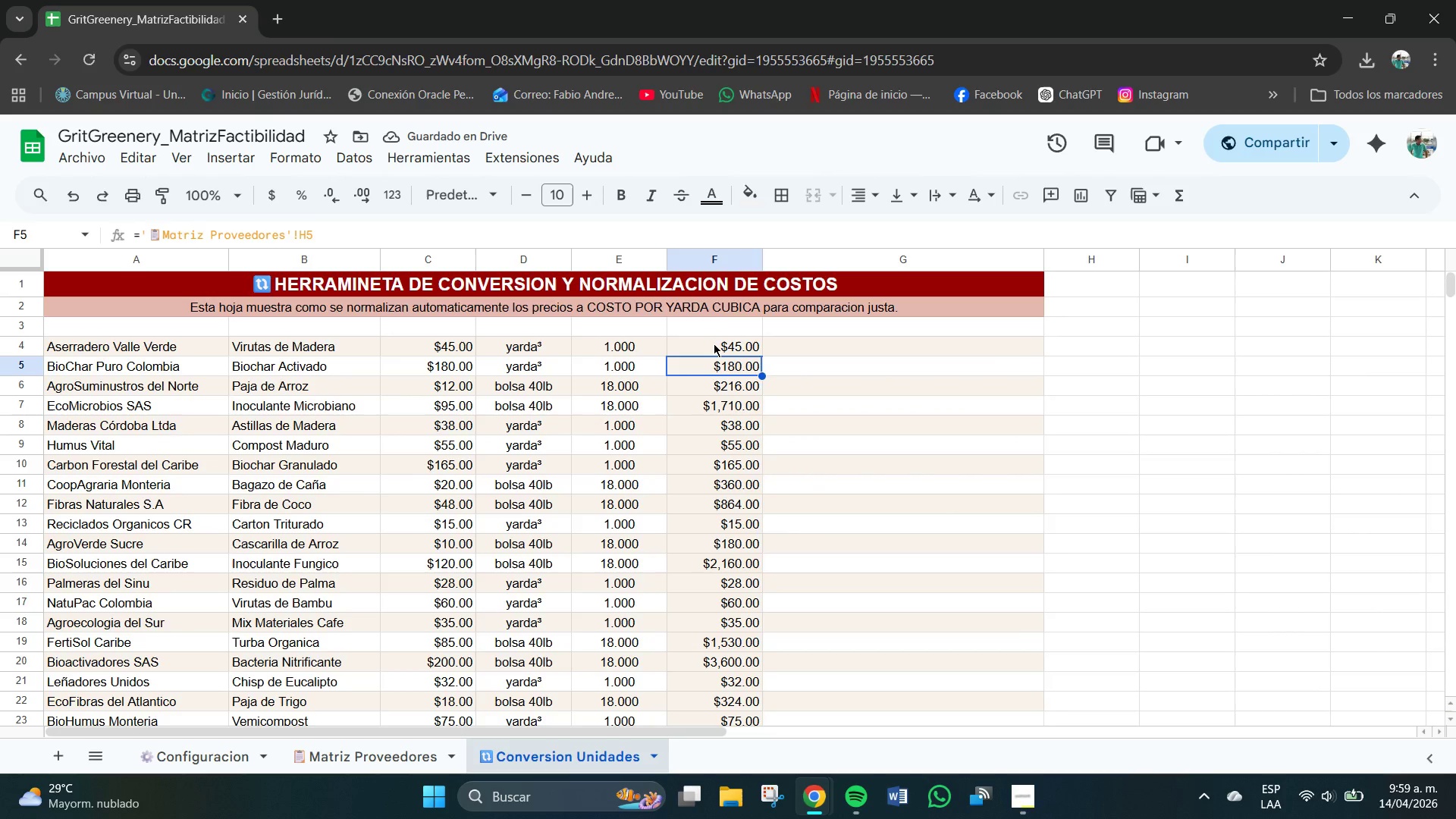 
left_click_drag(start_coordinate=[714, 346], to_coordinate=[735, 640])
 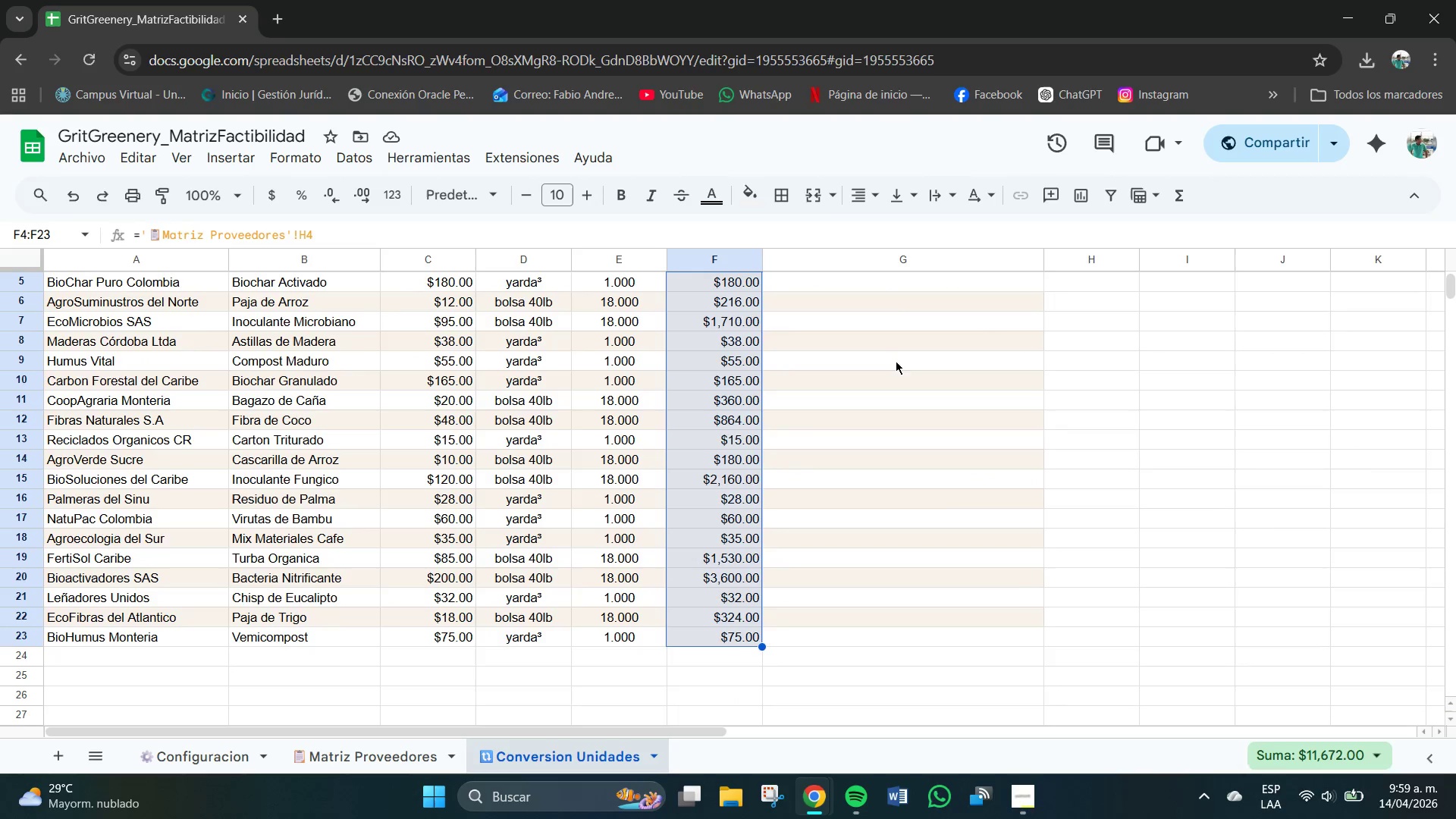 
left_click([1164, 391])